 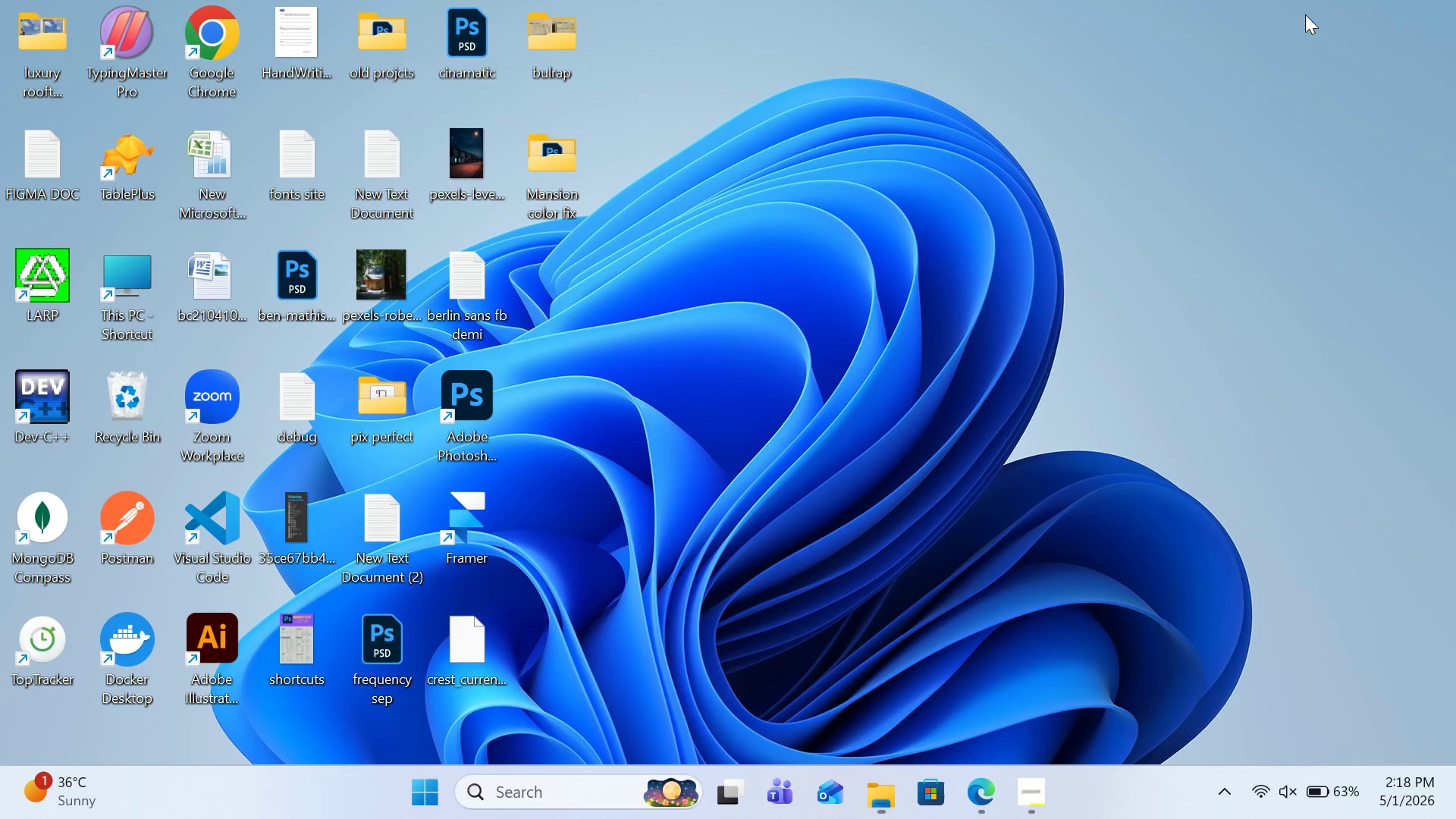 
double_click([472, 415])
 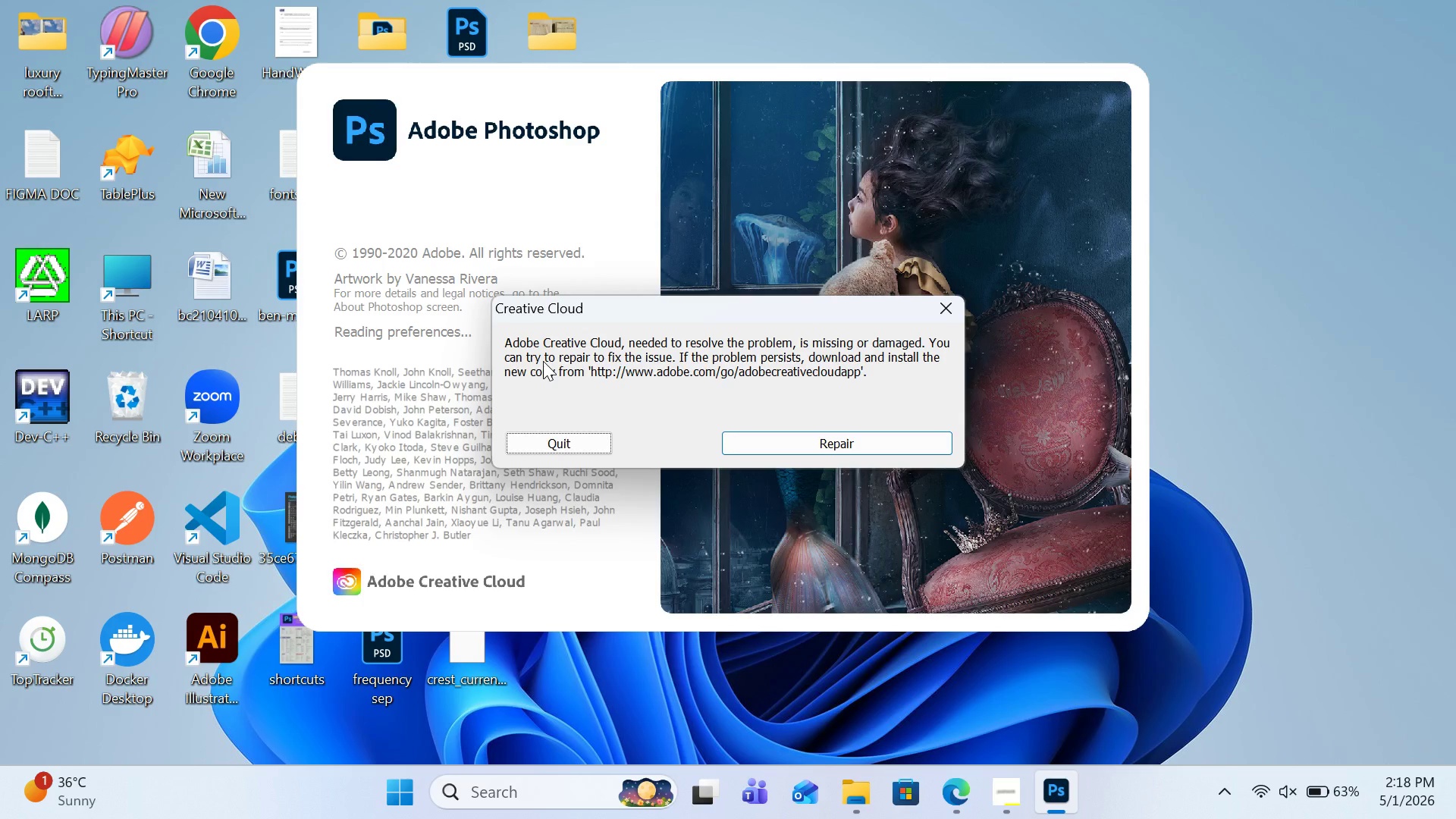 
wait(13.33)
 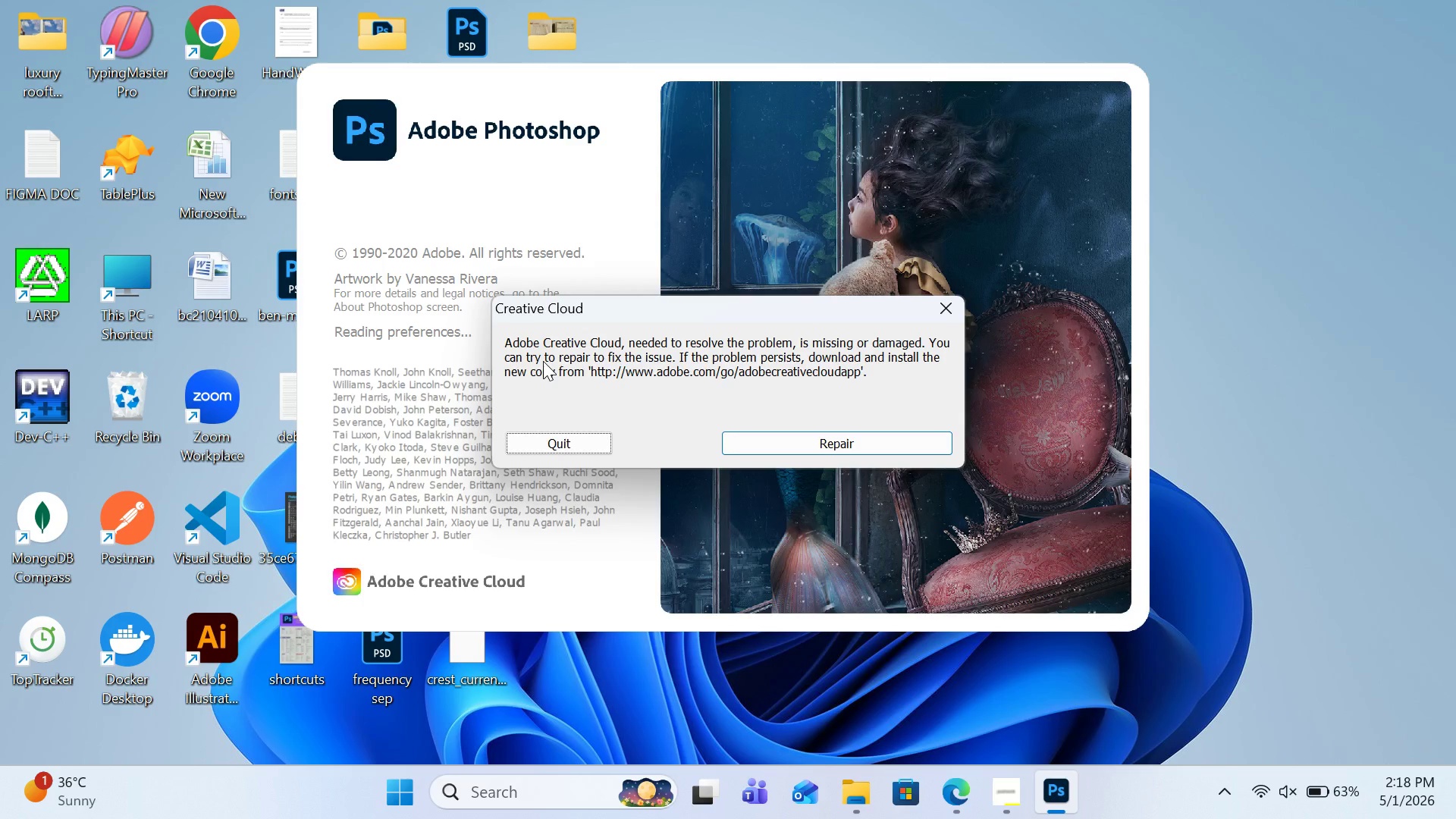 
left_click([571, 444])
 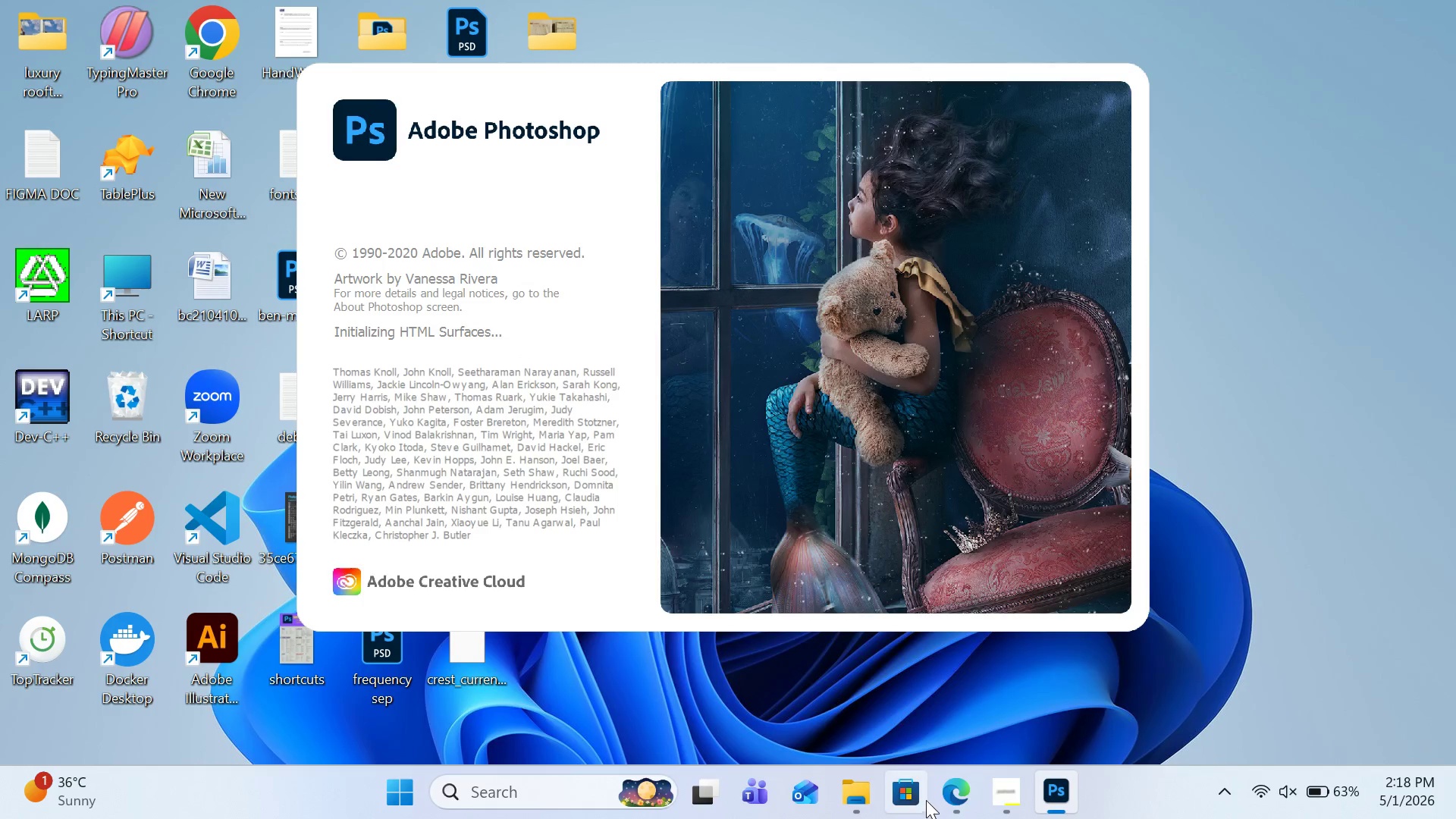 
left_click([944, 786])
 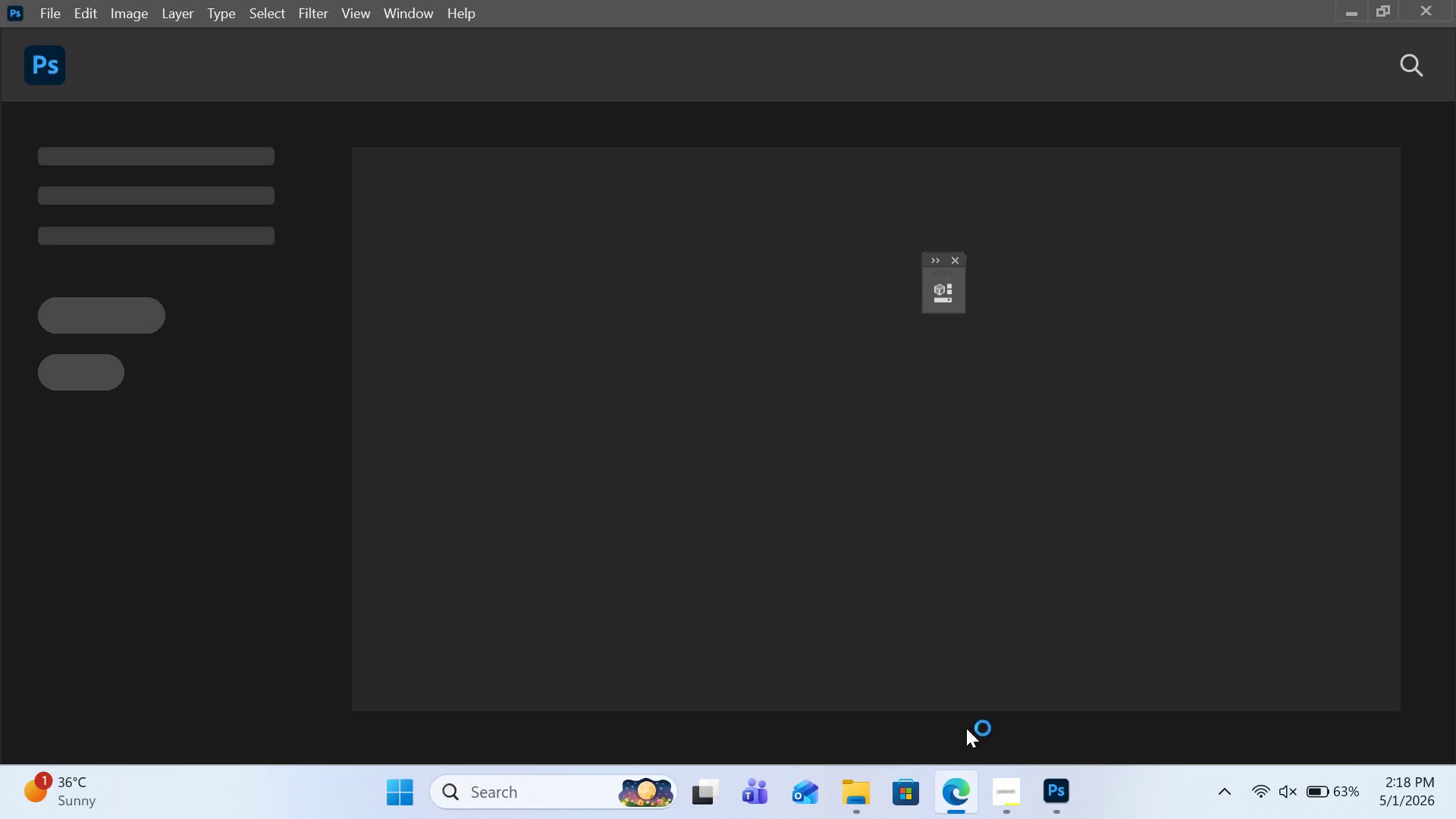 
left_click([956, 773])
 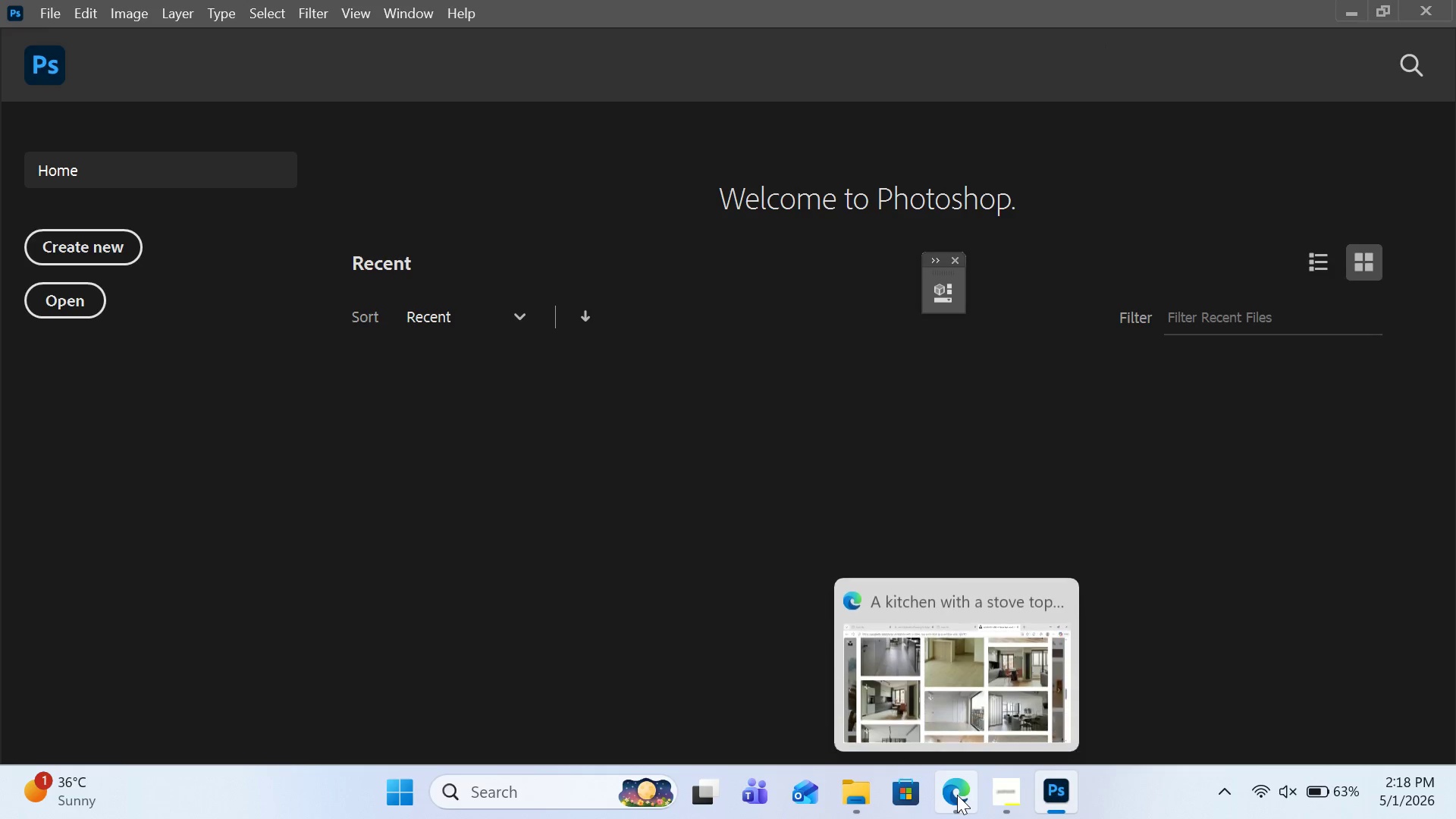 
left_click([957, 795])
 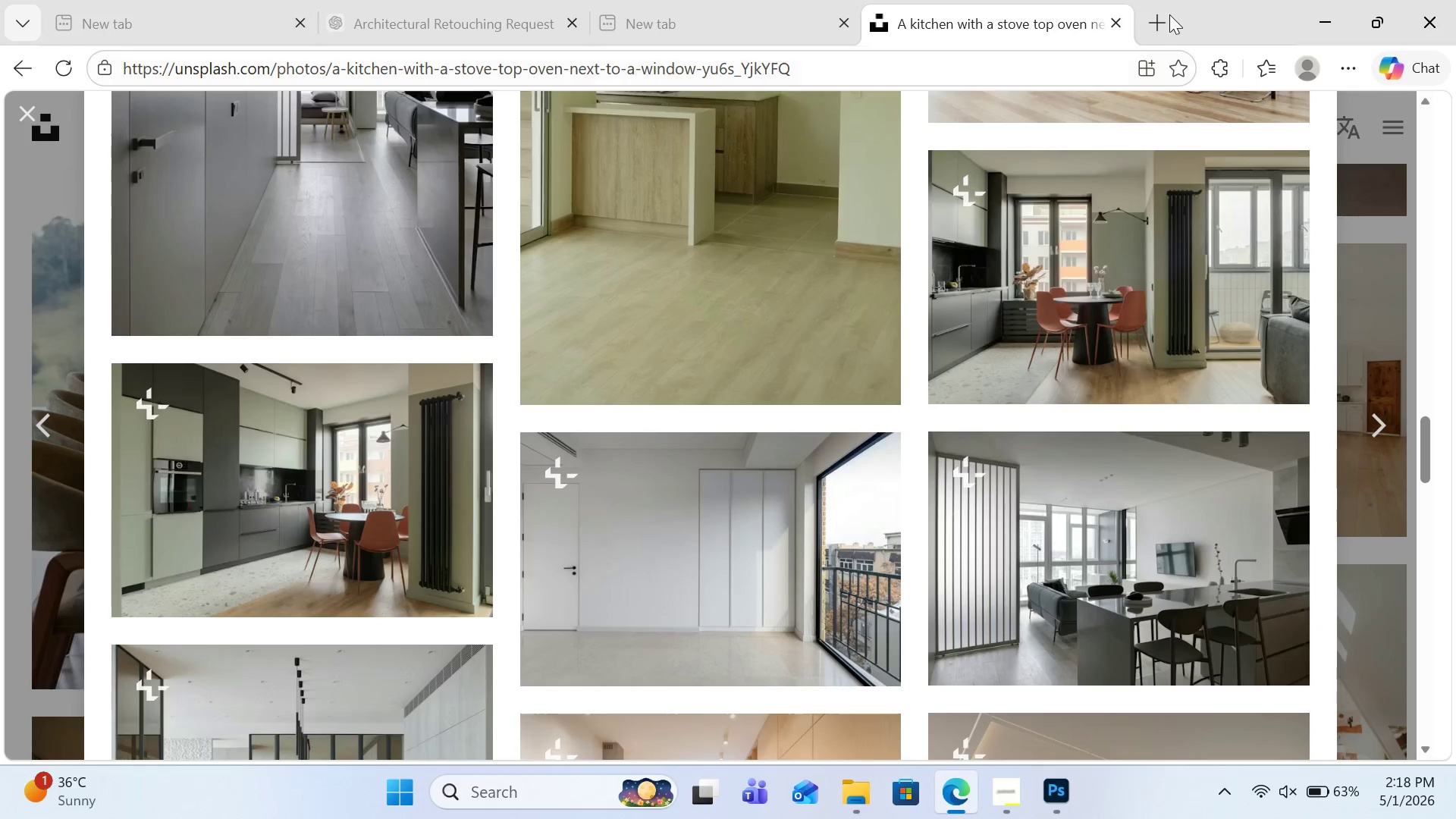 
left_click([1165, 16])
 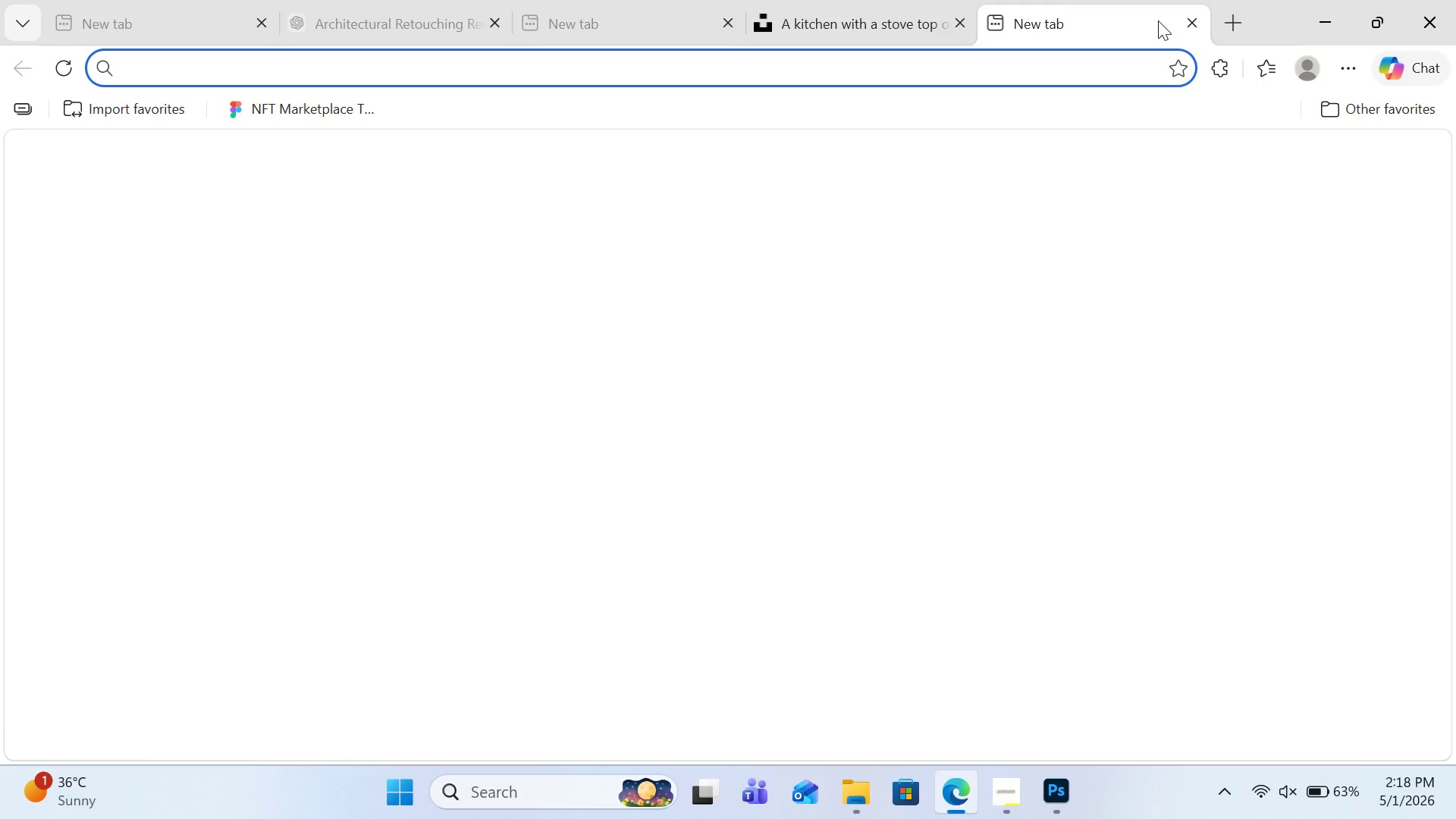 
type(pe)
 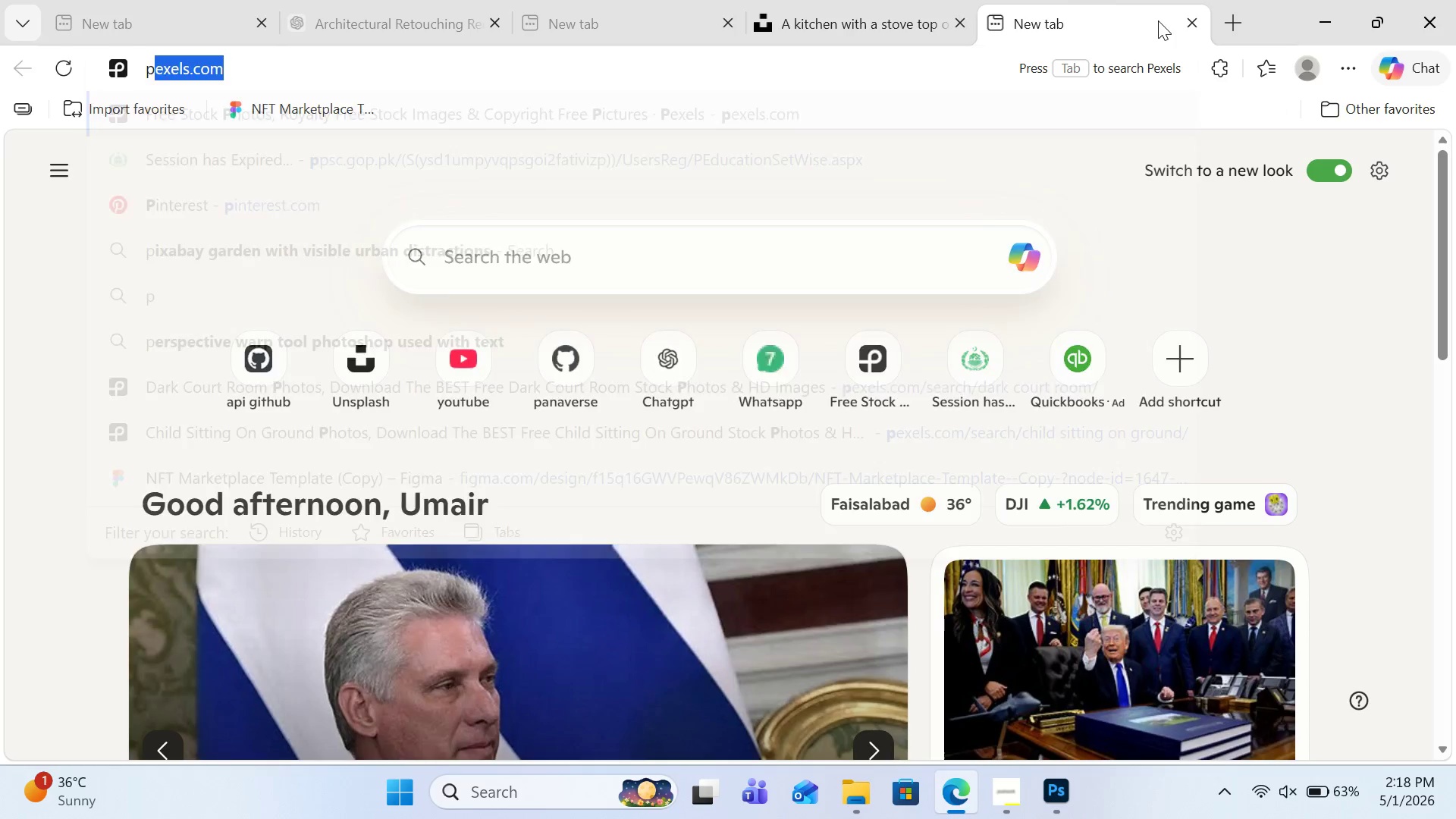 
key(Enter)
 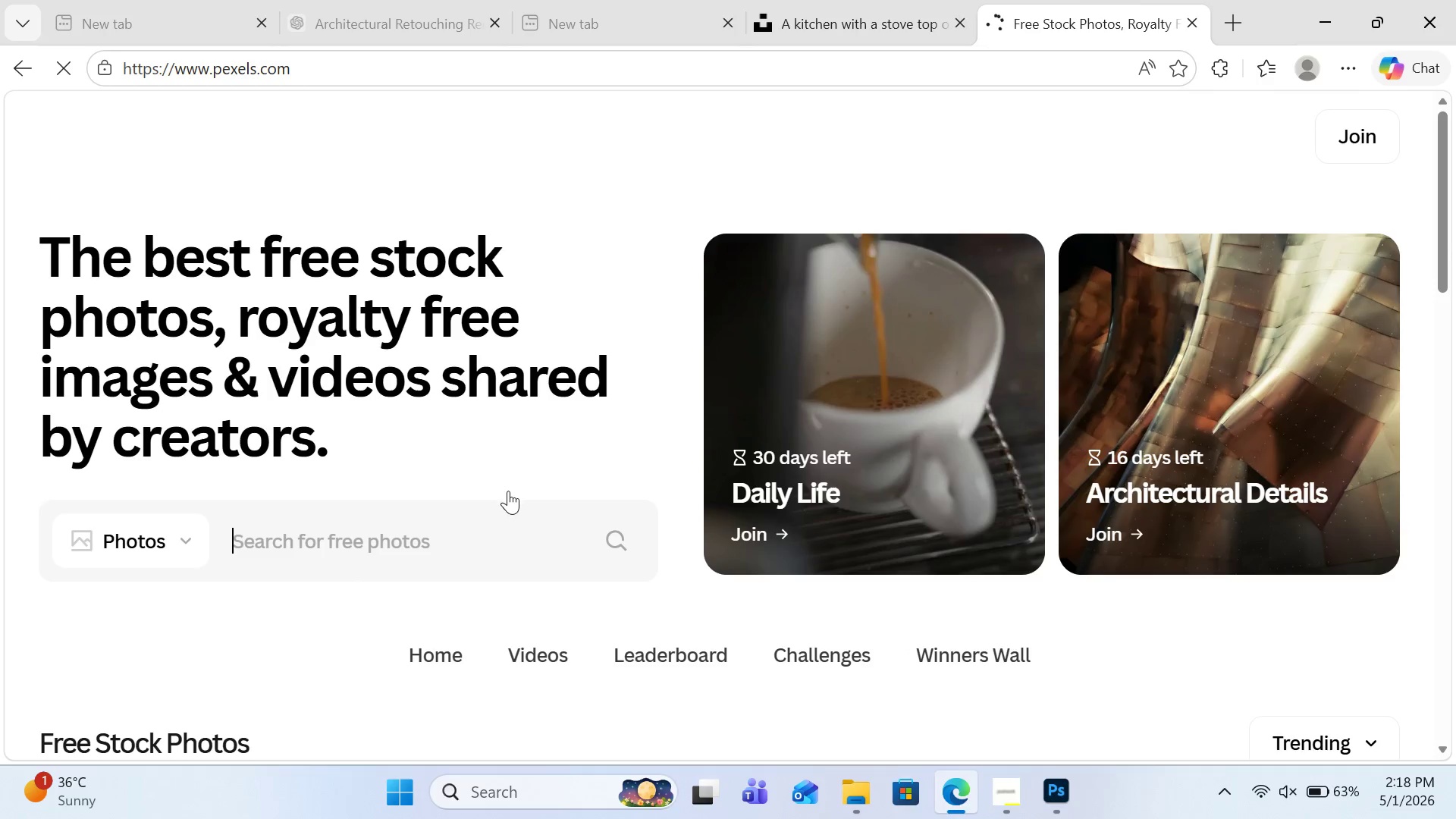 
type(scandi)
 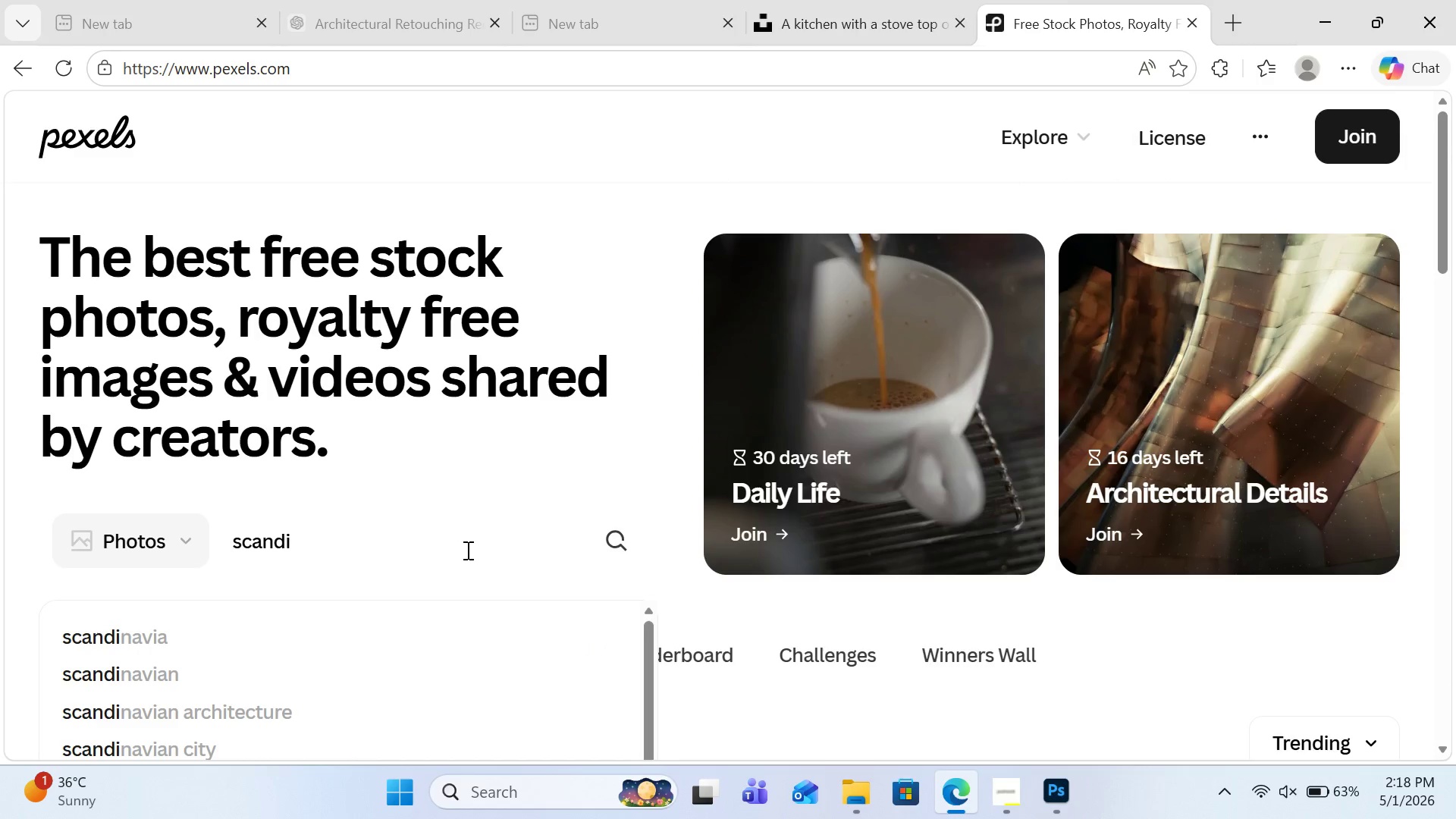 
key(ArrowDown)
 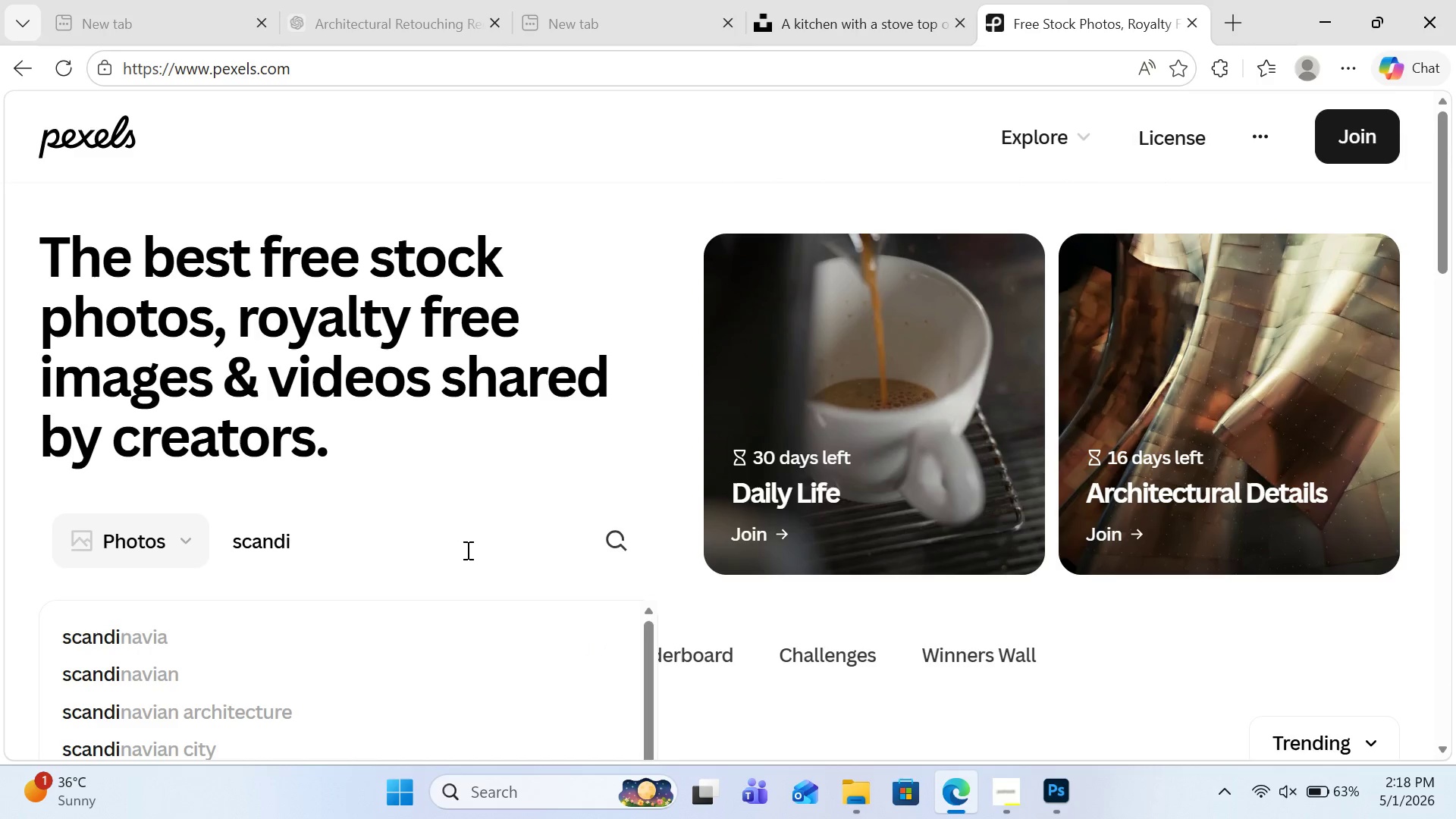 
key(ArrowDown)
 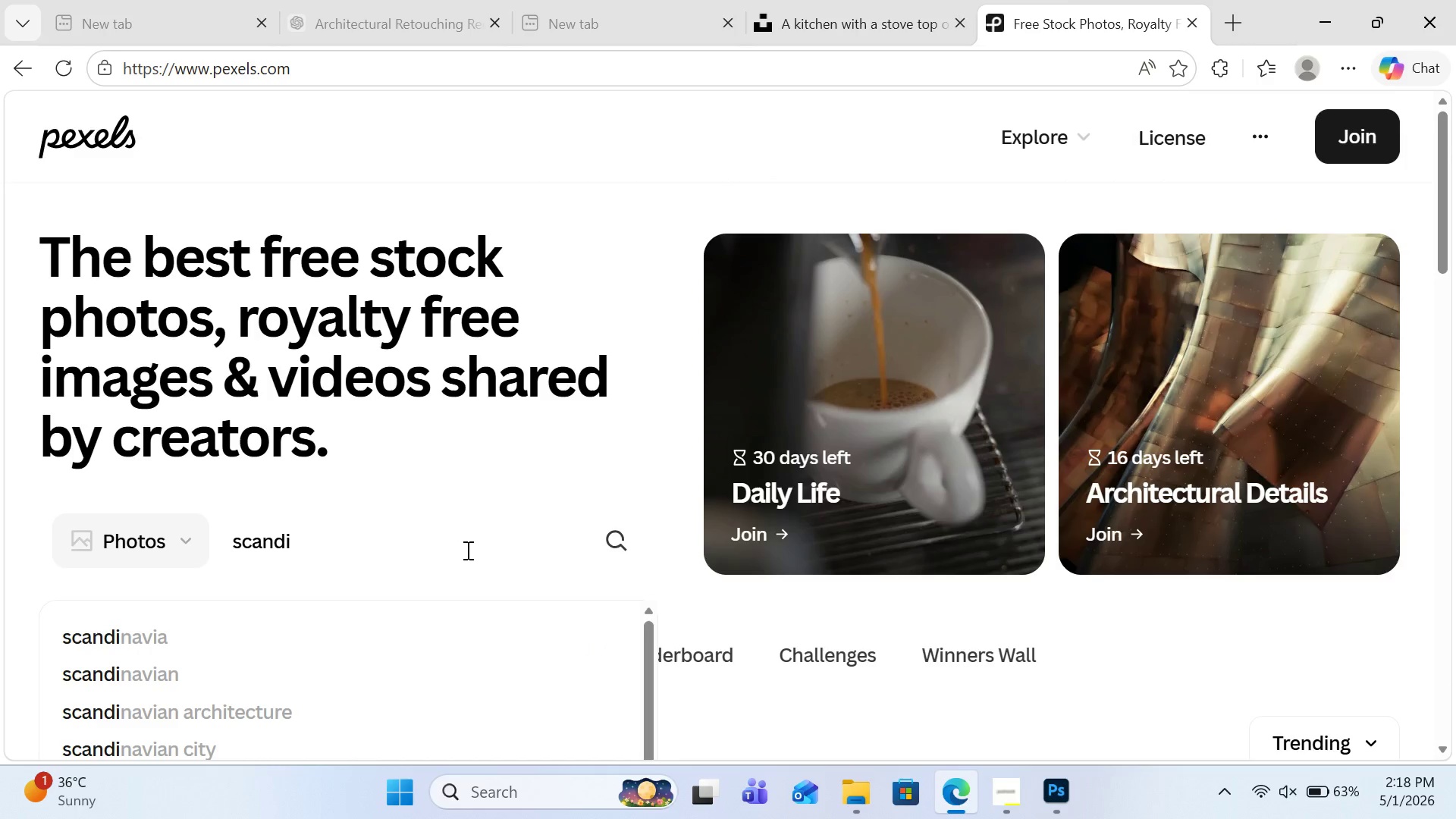 
key(ArrowDown)
 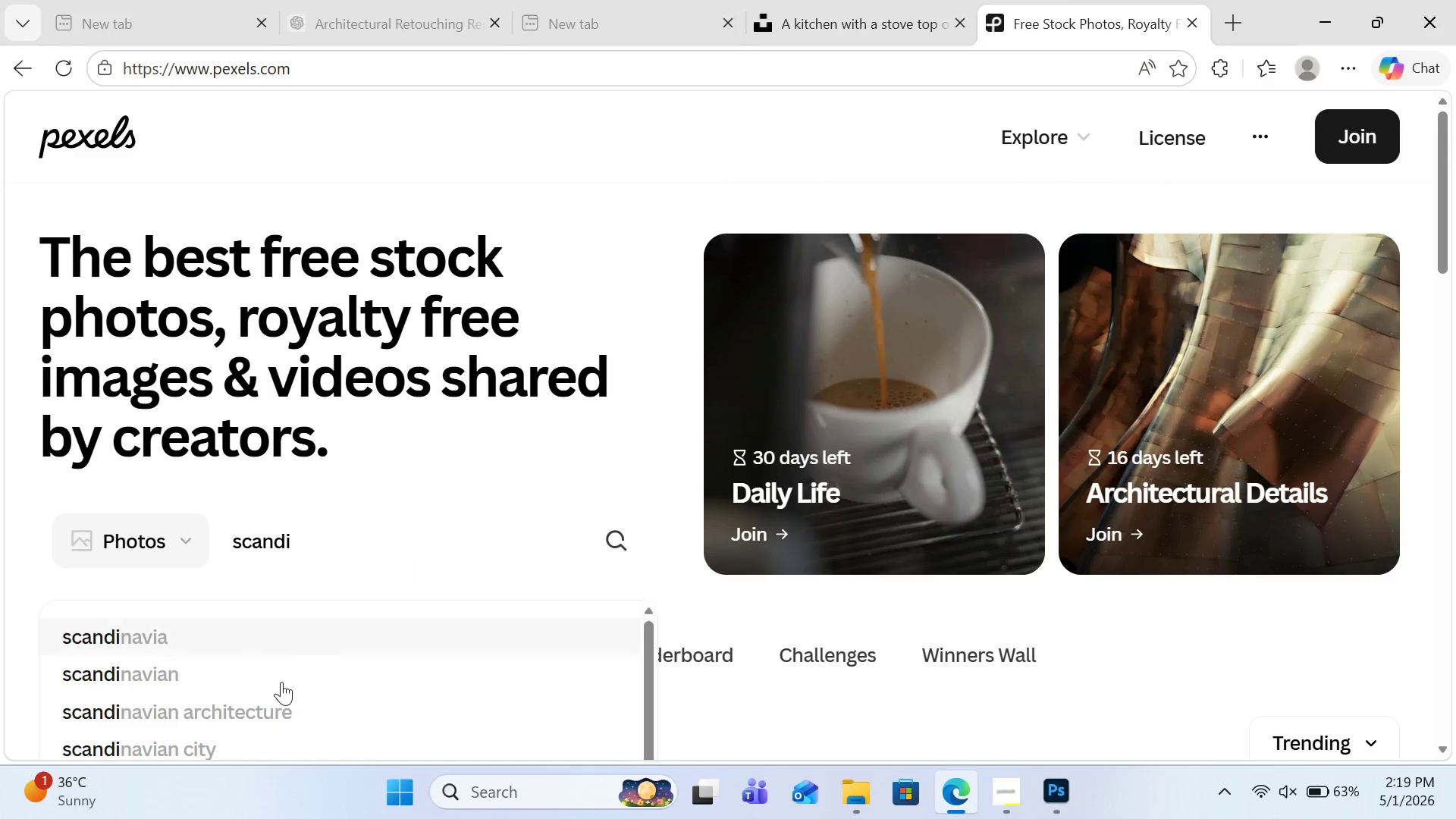 
left_click([279, 684])
 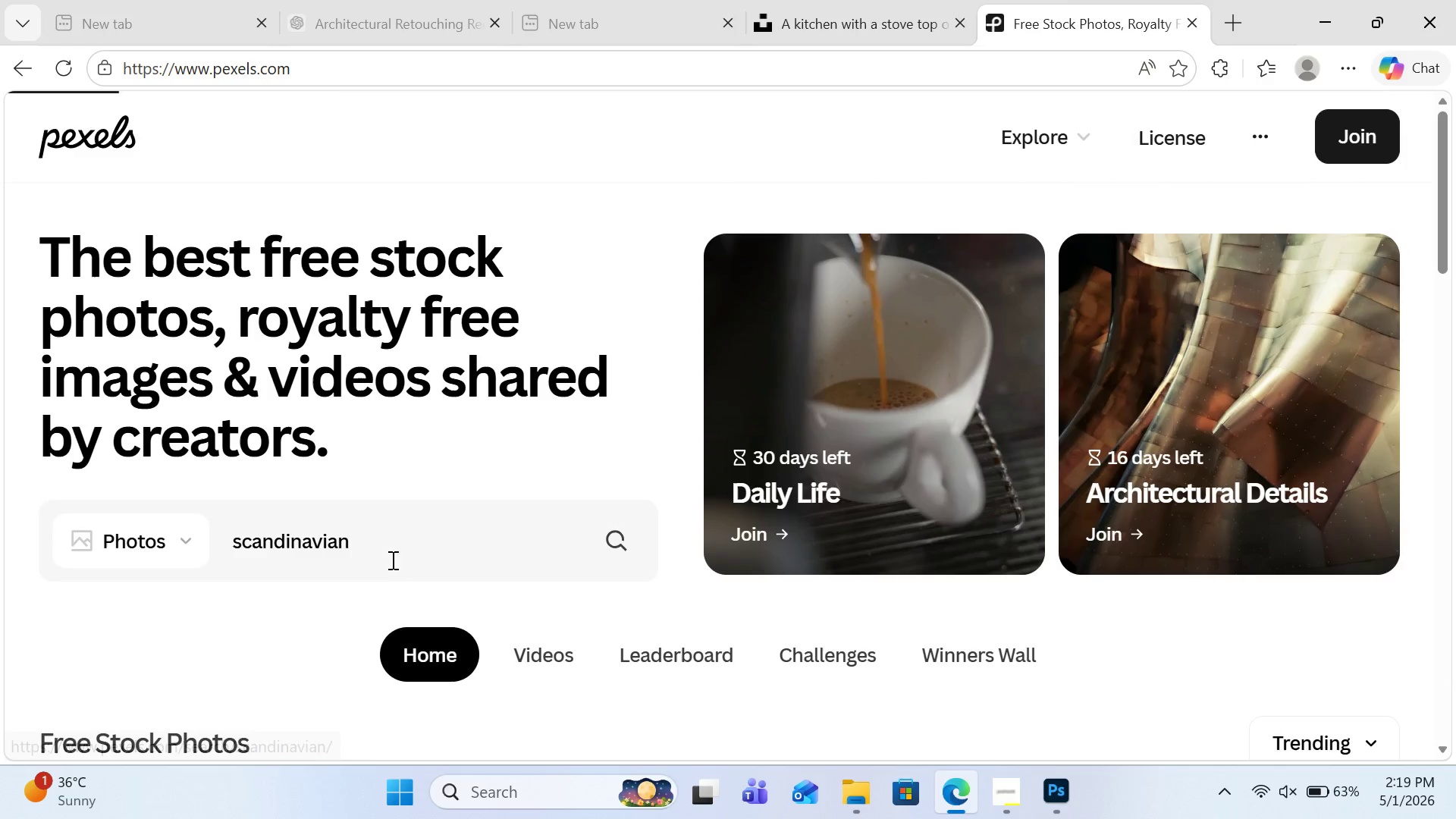 
left_click([394, 553])
 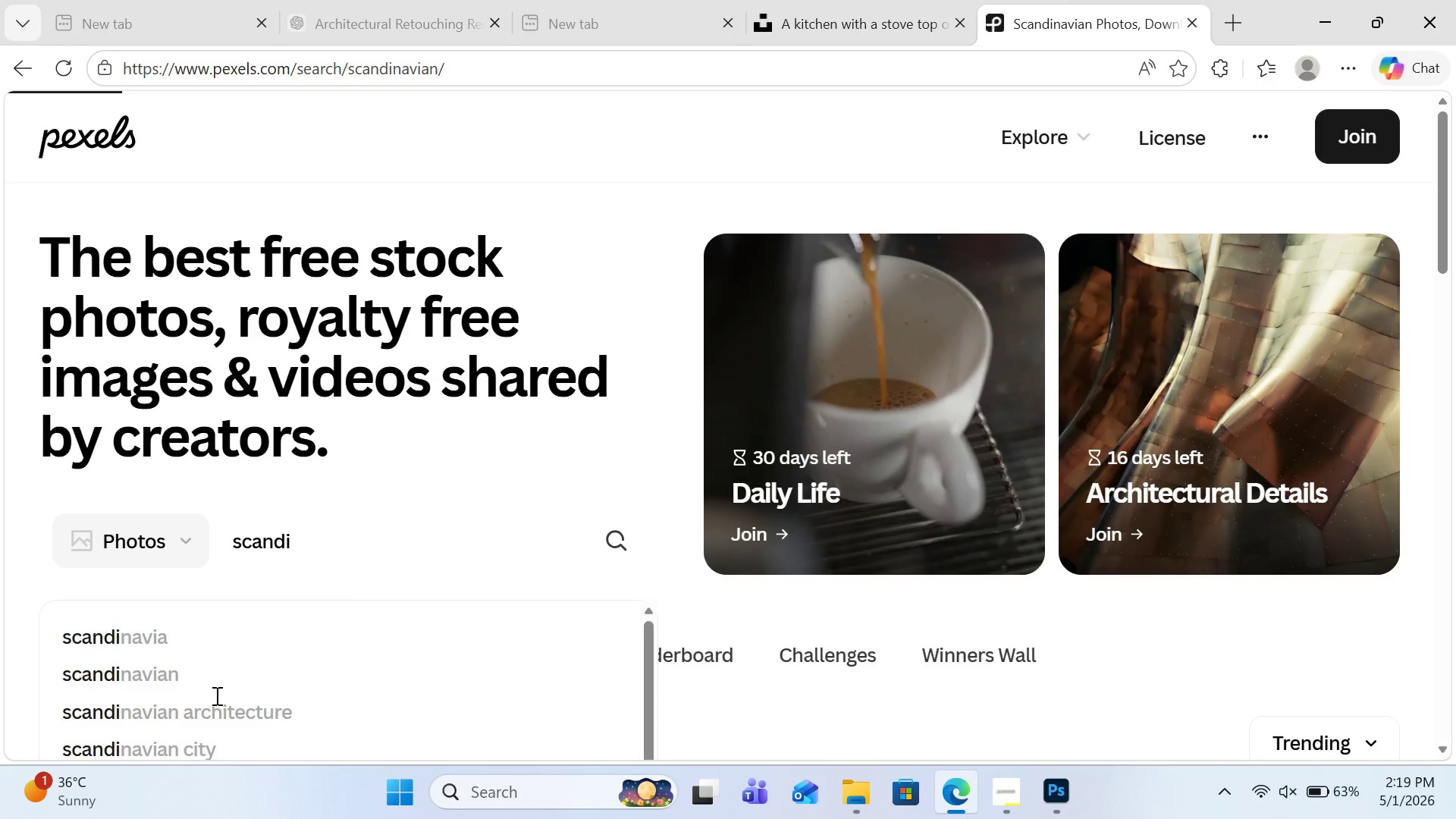 
left_click([178, 678])
 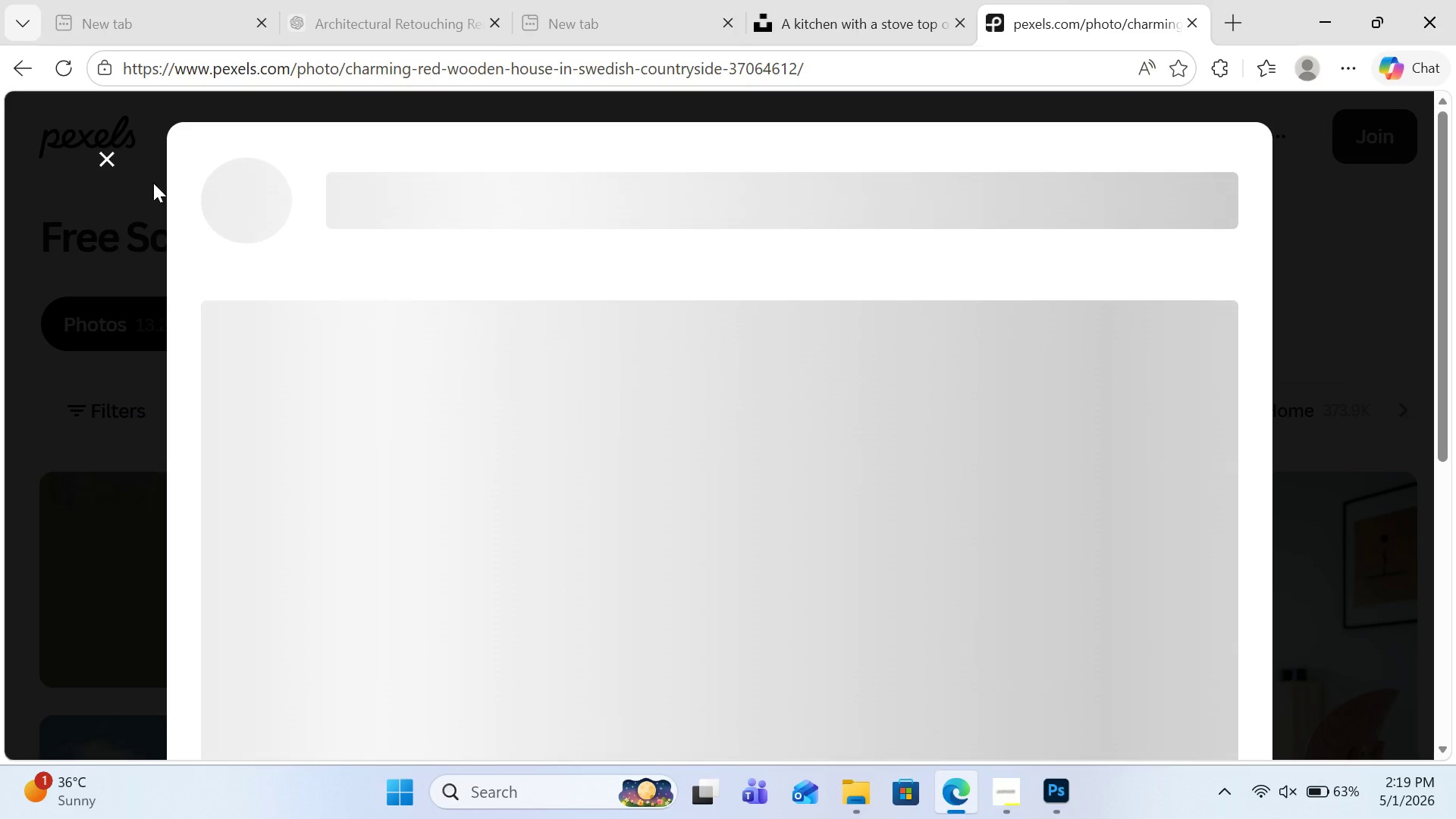 
left_click([100, 158])
 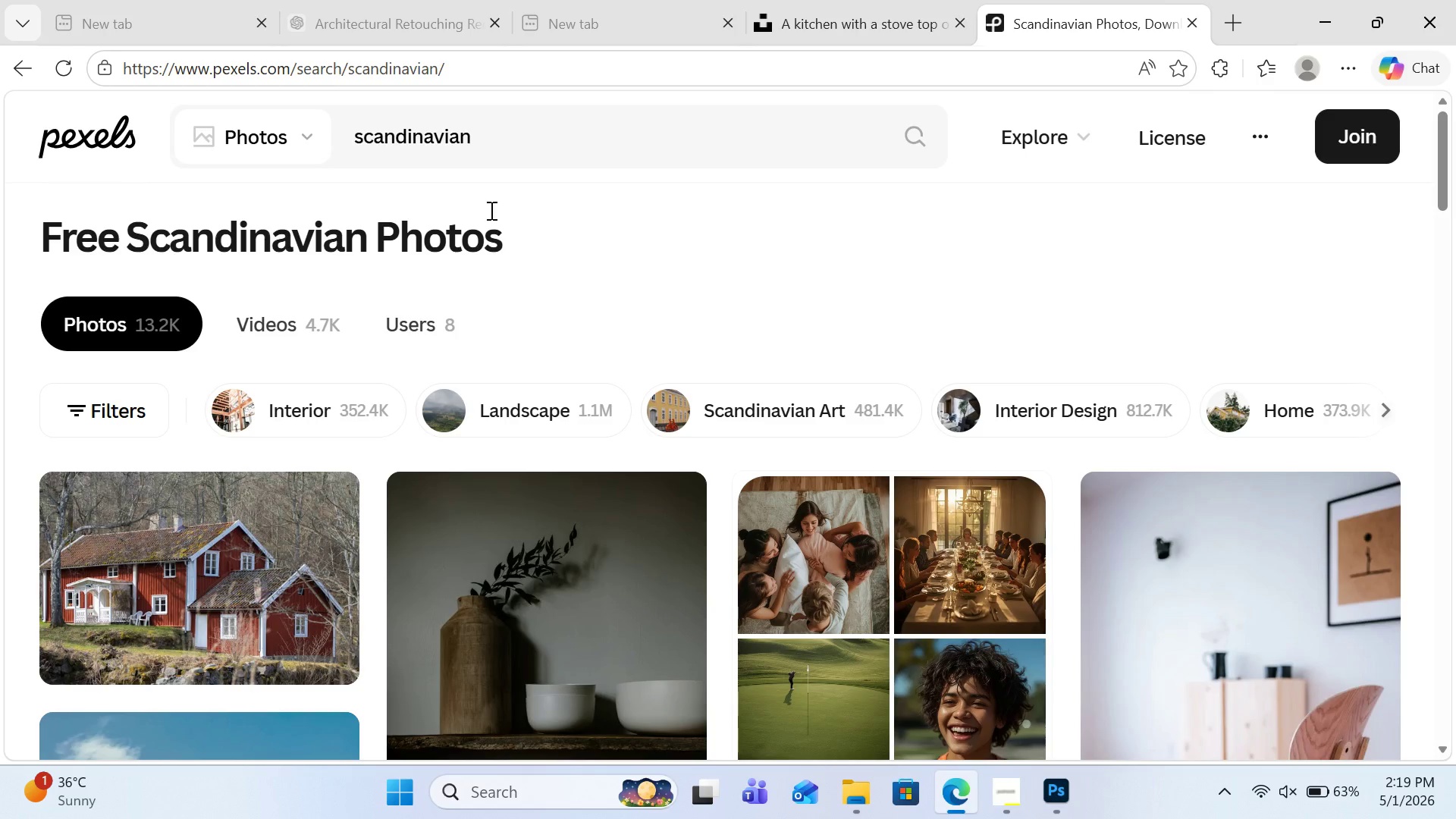 
left_click([530, 133])
 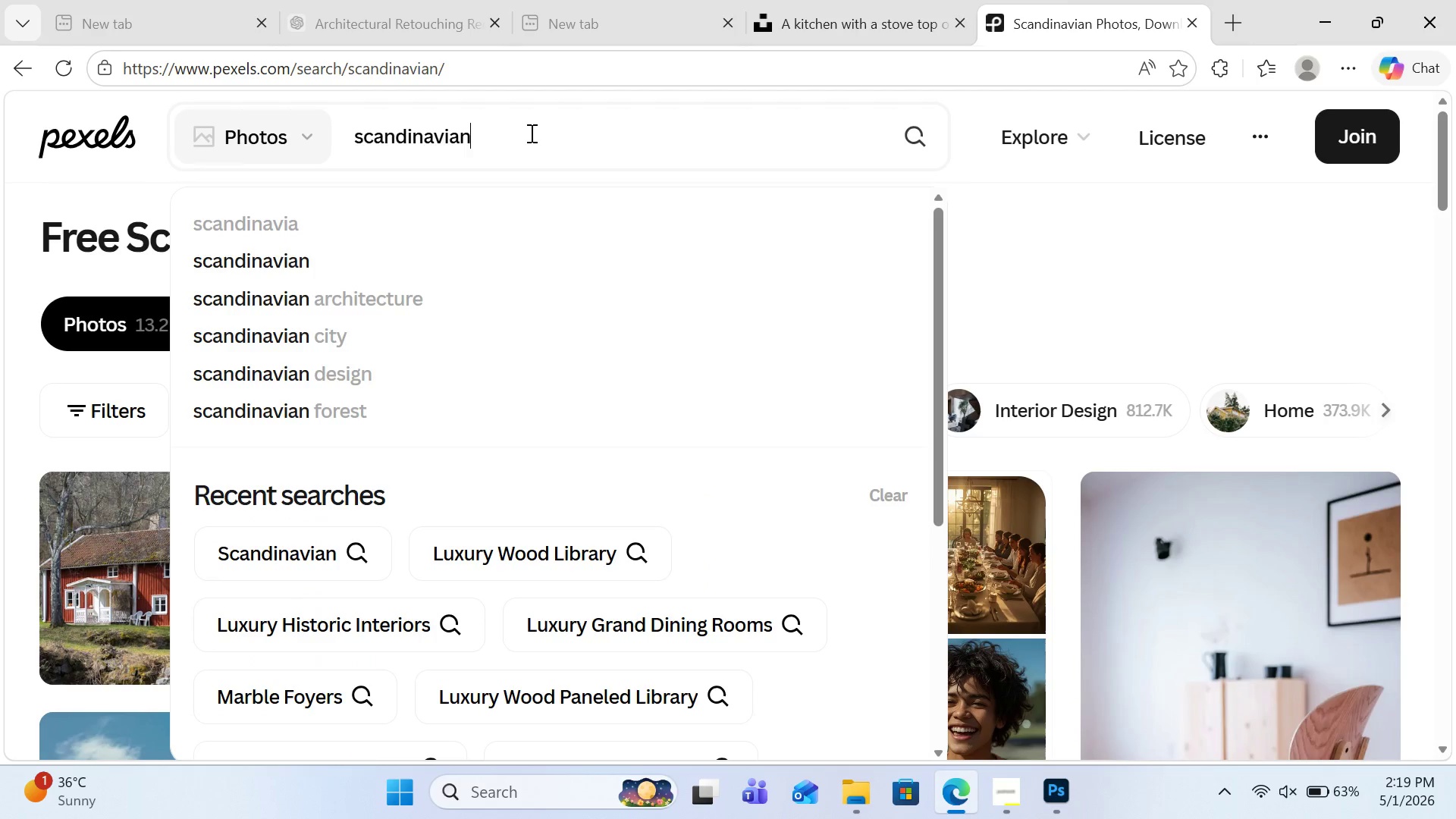 
type( living room window)
 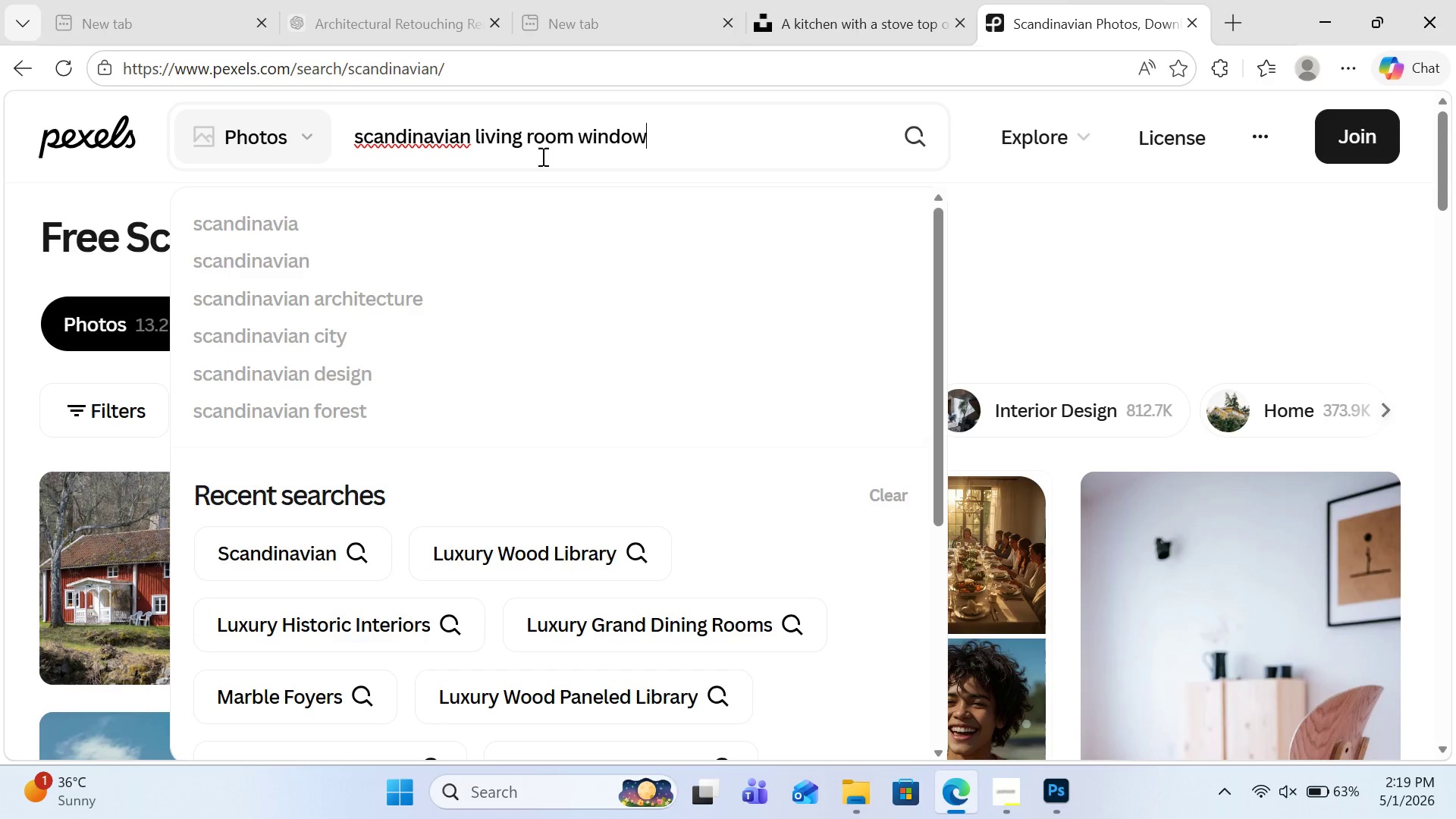 
key(Enter)
 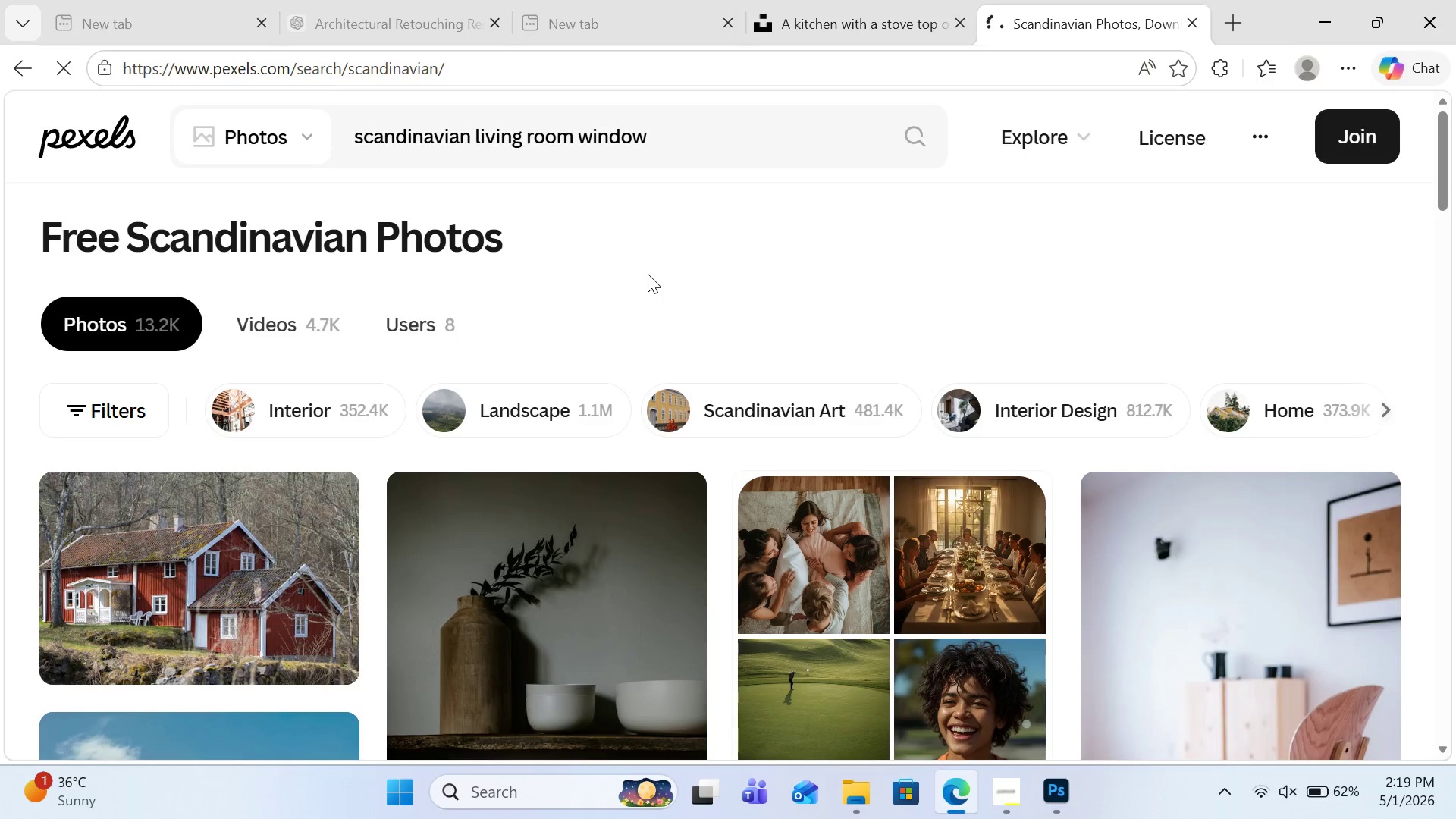 
wait(21.06)
 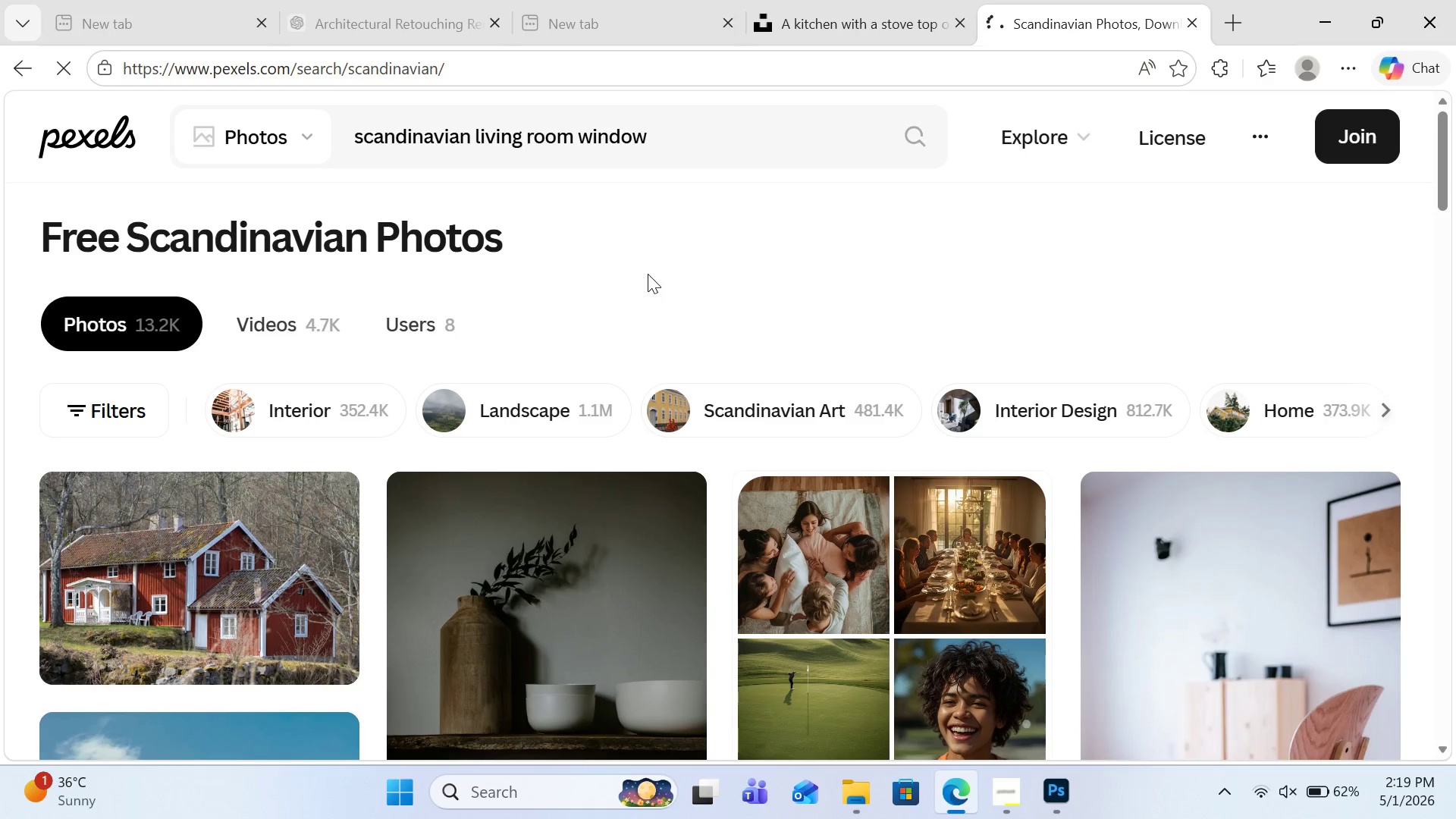 
left_click([48, 74])
 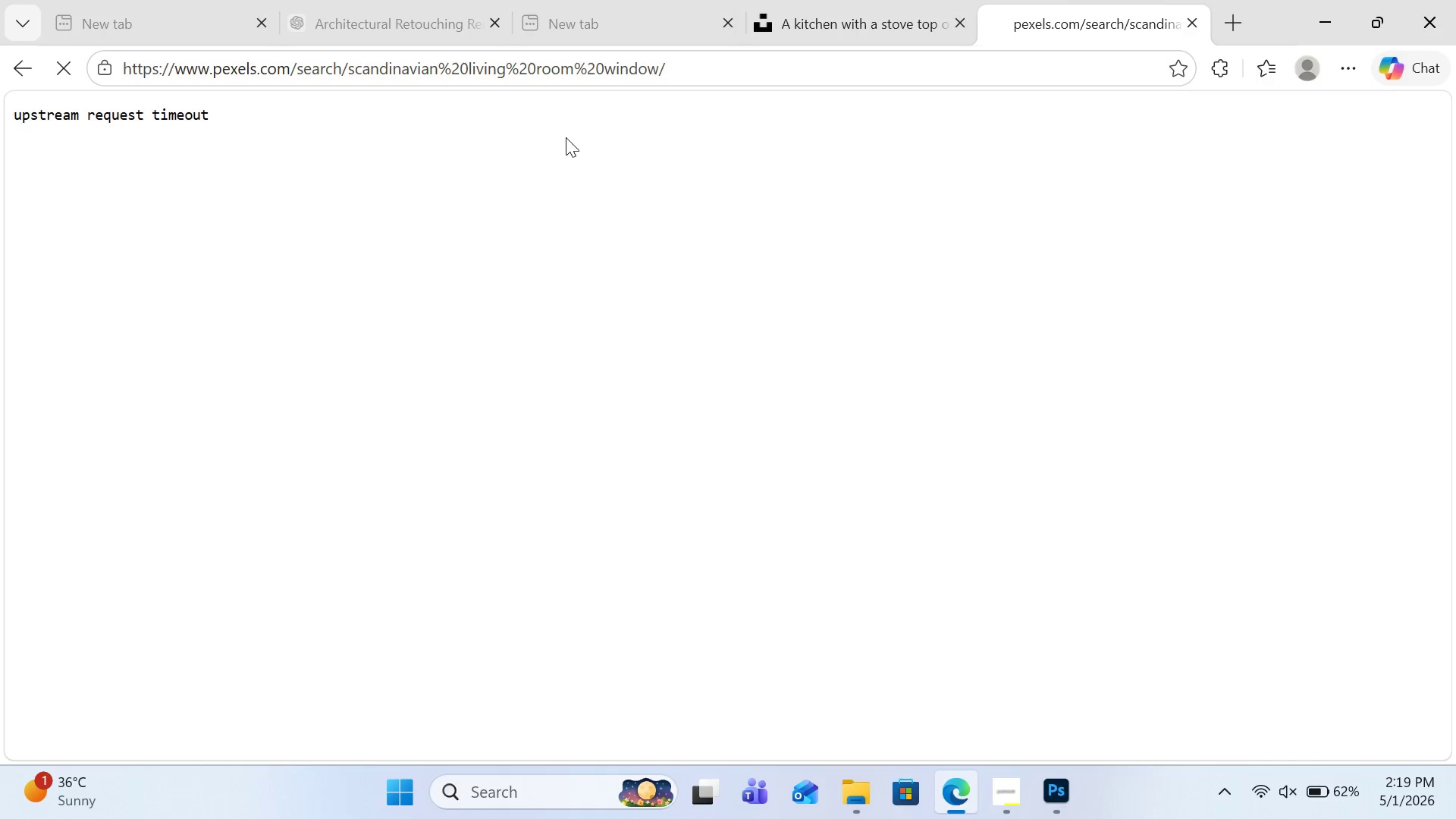 
wait(9.22)
 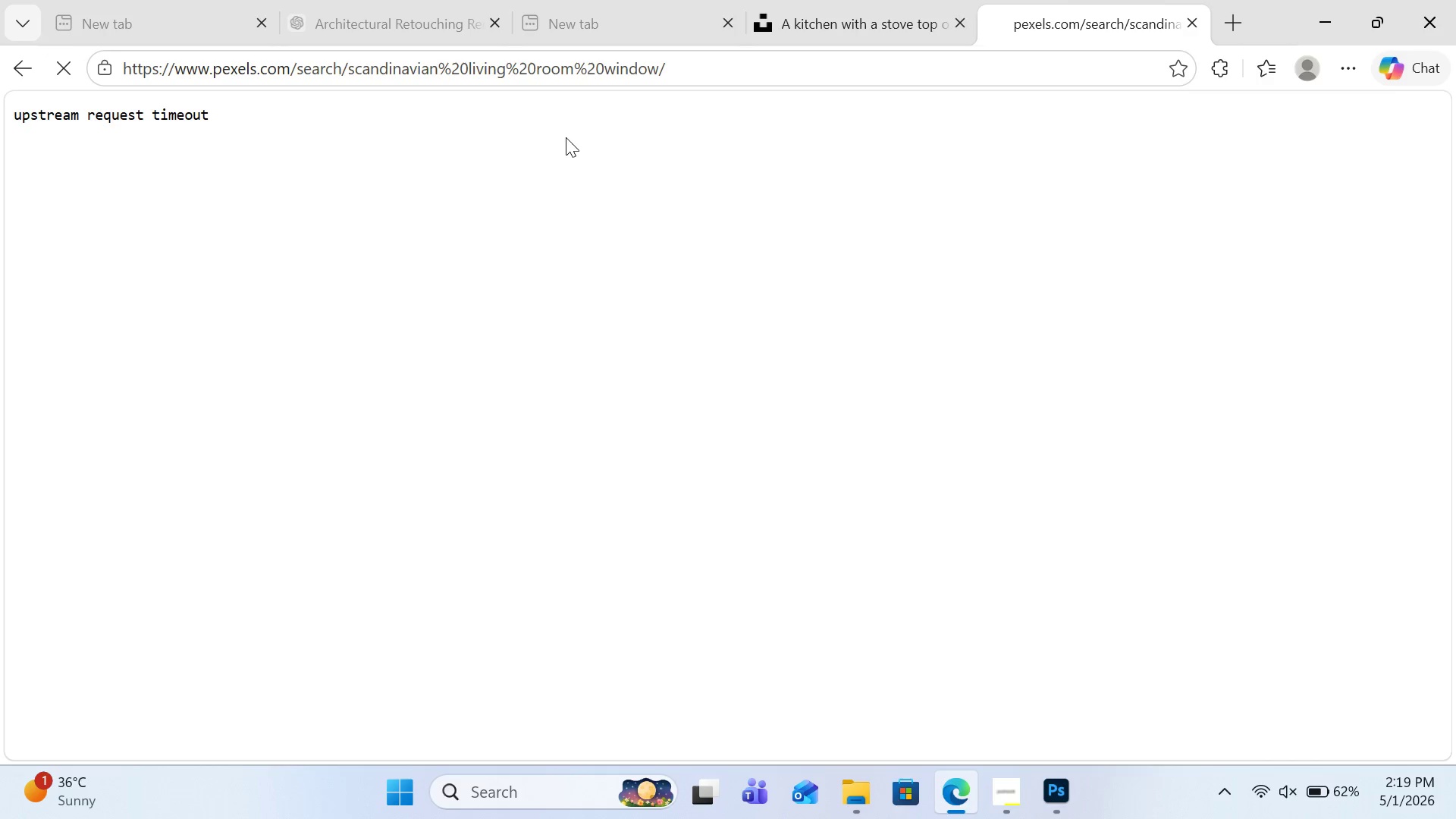 
left_click([998, 779])